 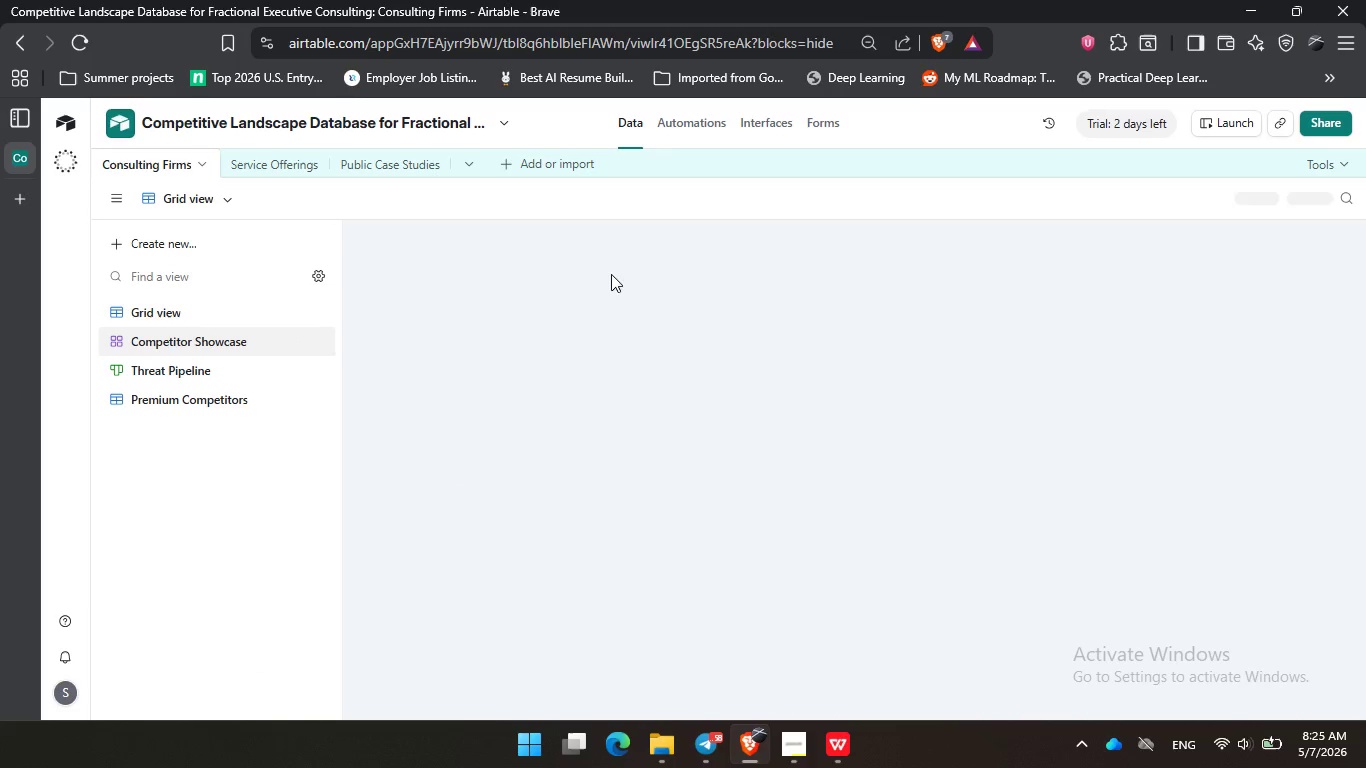 
hold_key(key=ControlLeft, duration=0.77)
scroll: coordinate [438, 199], scroll_direction: down, amount: 1.0
 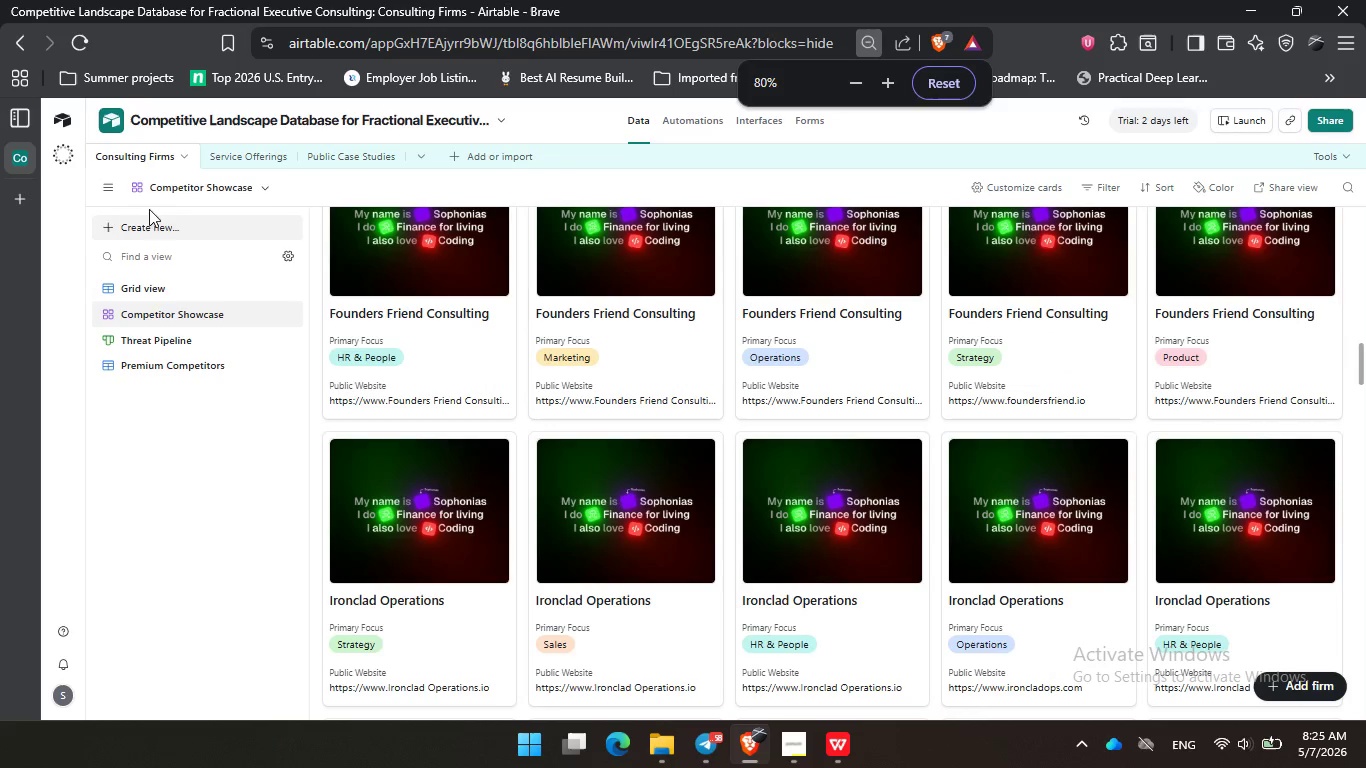 
left_click([107, 187])
 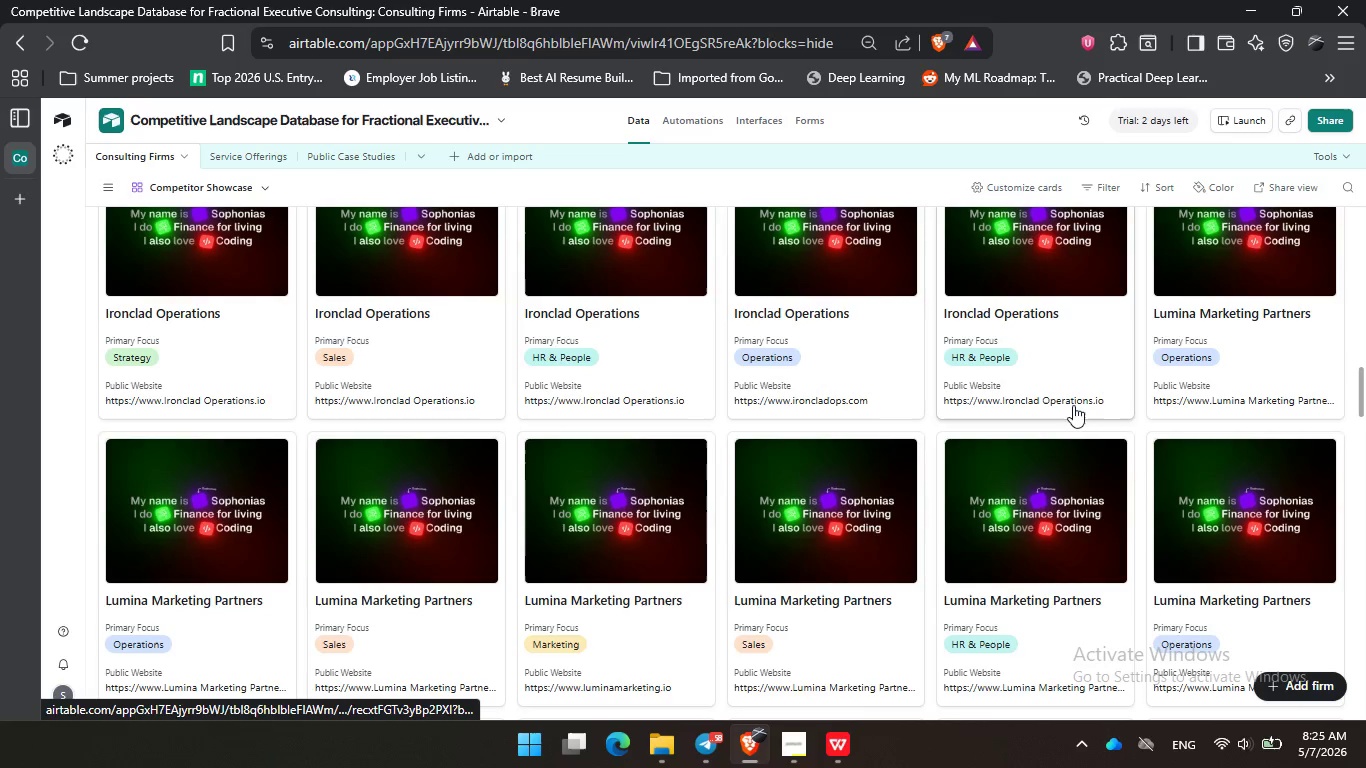 
scroll: coordinate [1077, 301], scroll_direction: up, amount: 21.0
 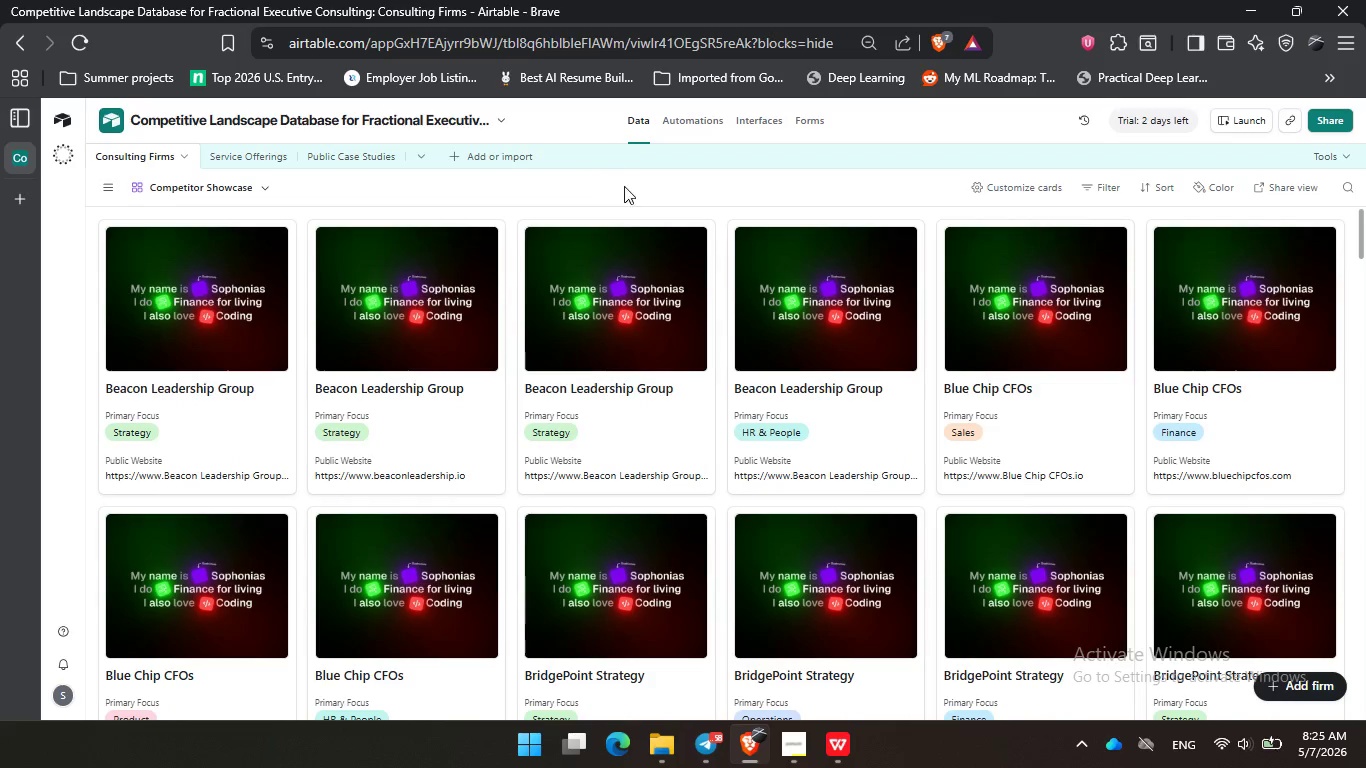 
left_click([629, 187])
 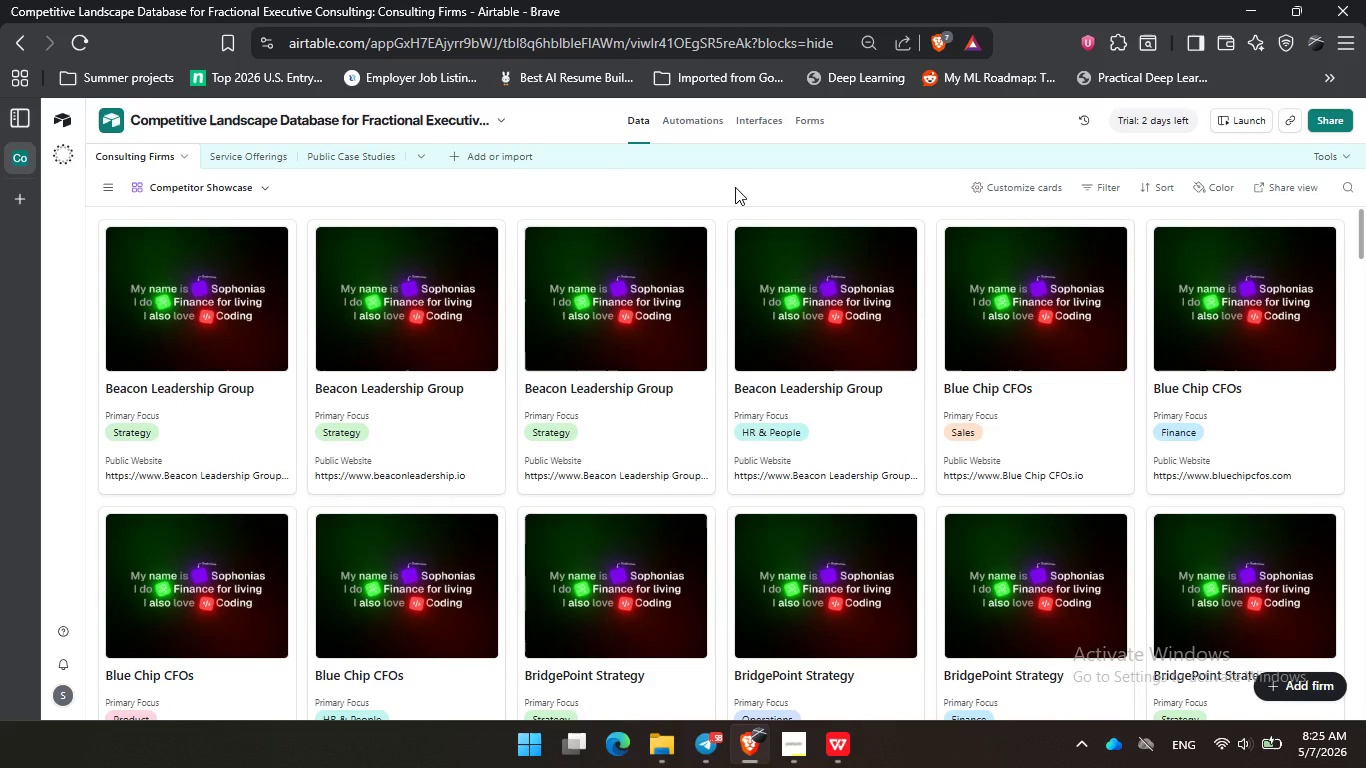 
left_click([735, 187])
 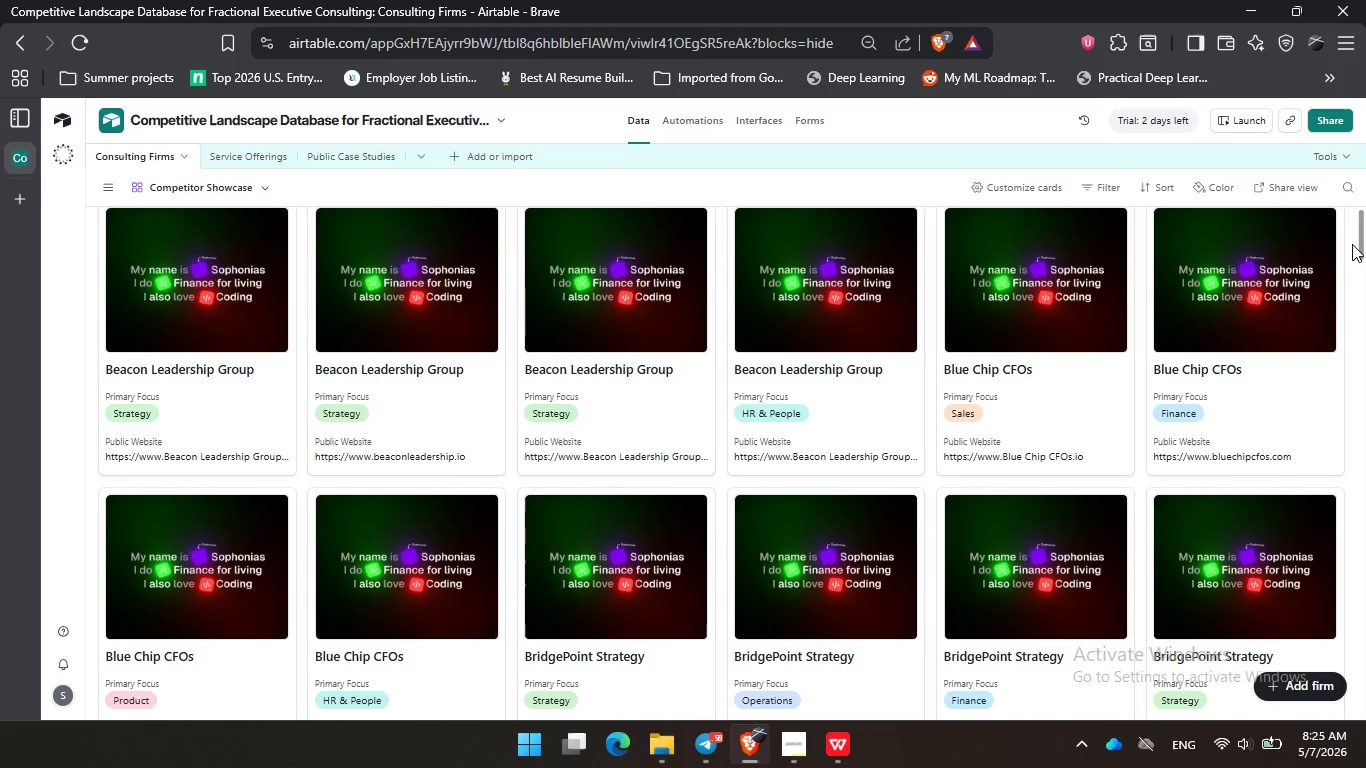 
wait(6.7)
 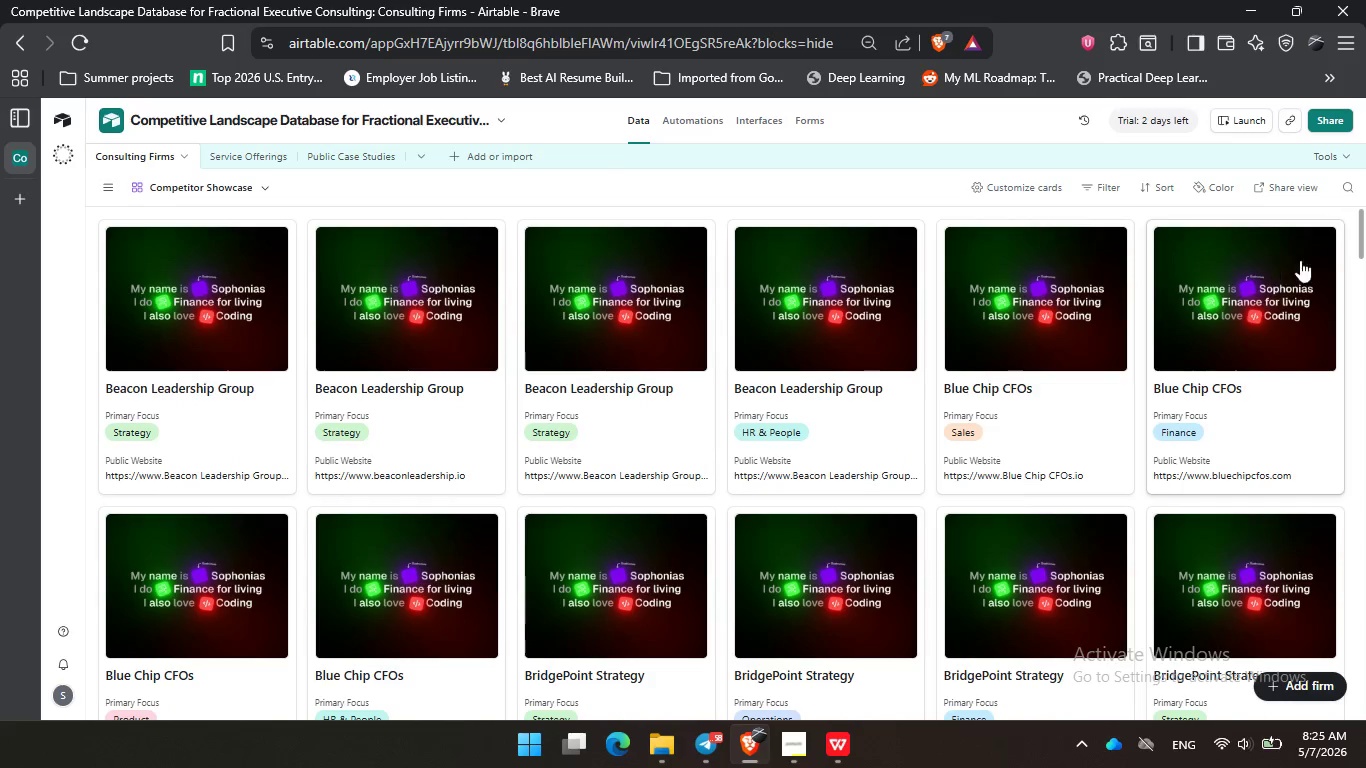 
key(PrintScreen)
 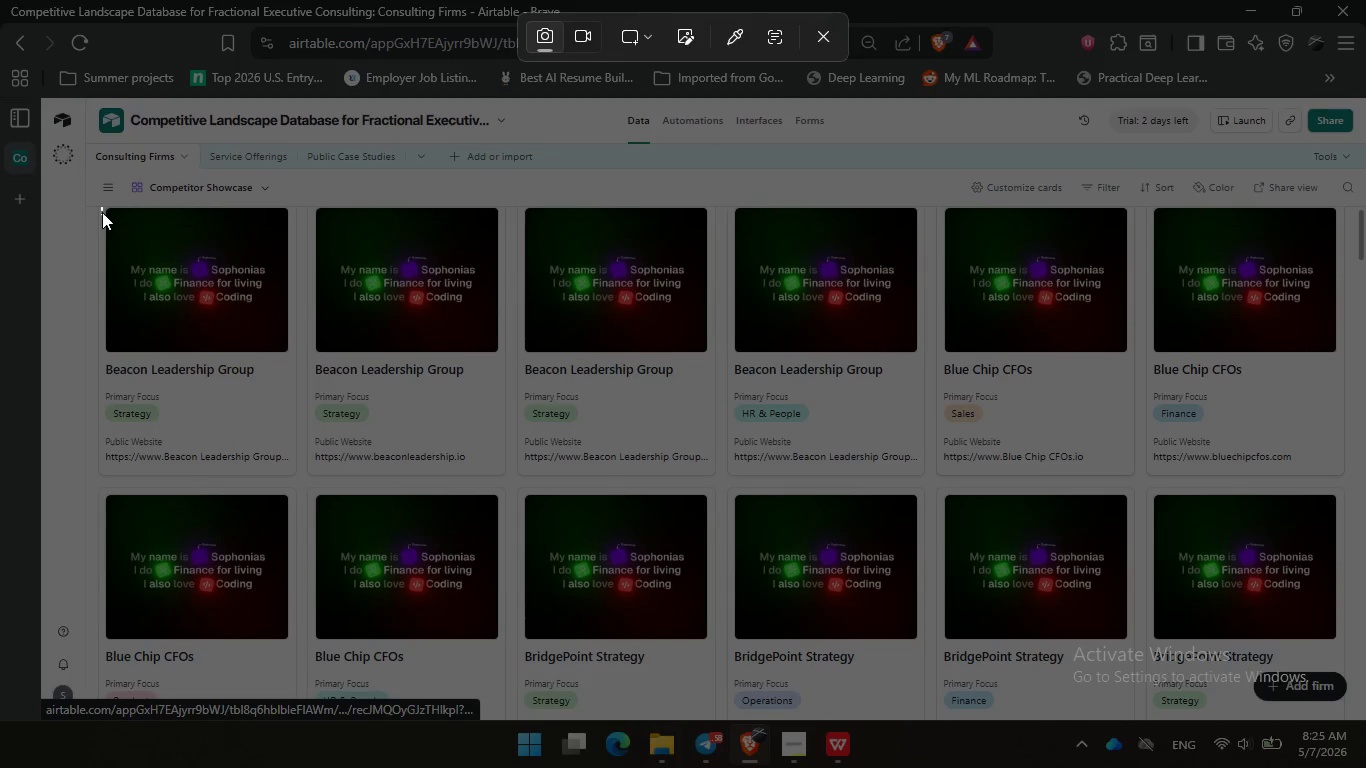 
wait(6.97)
 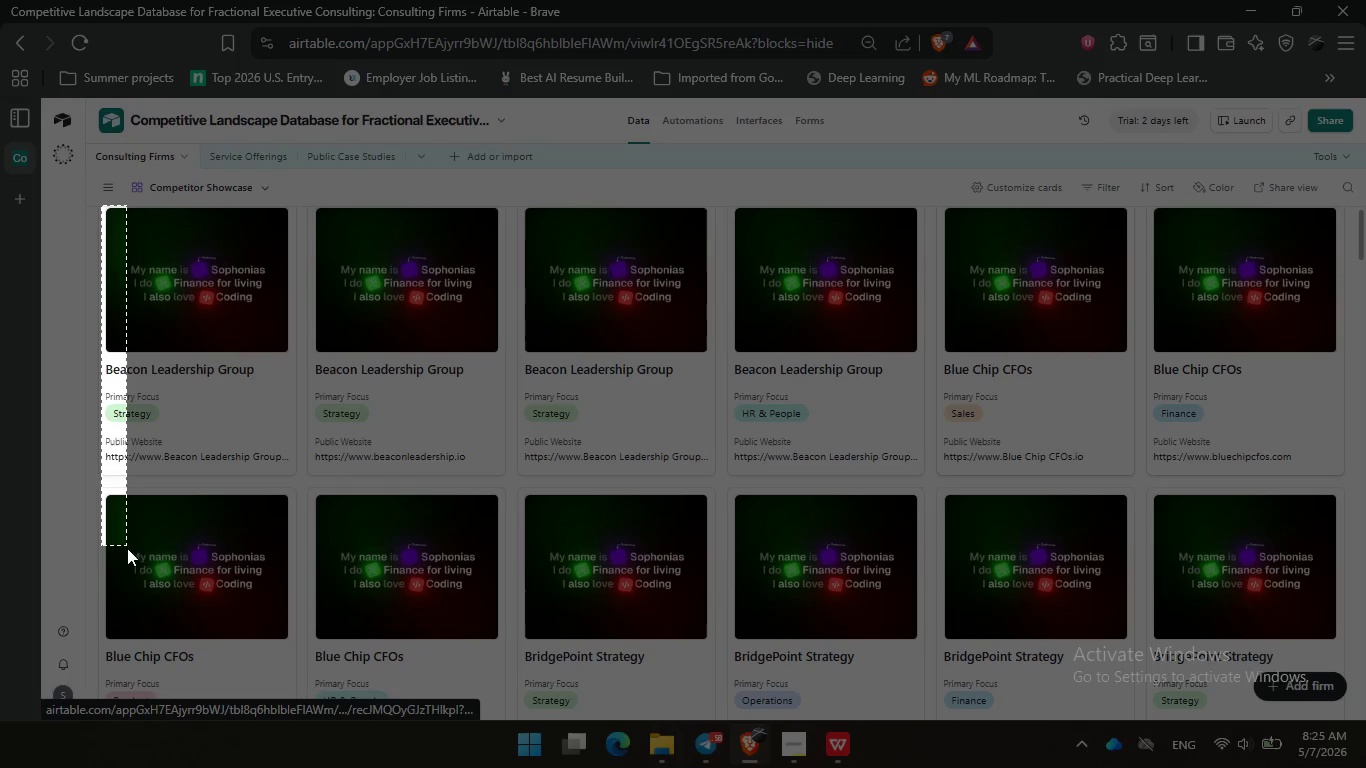 
left_click([819, 35])
 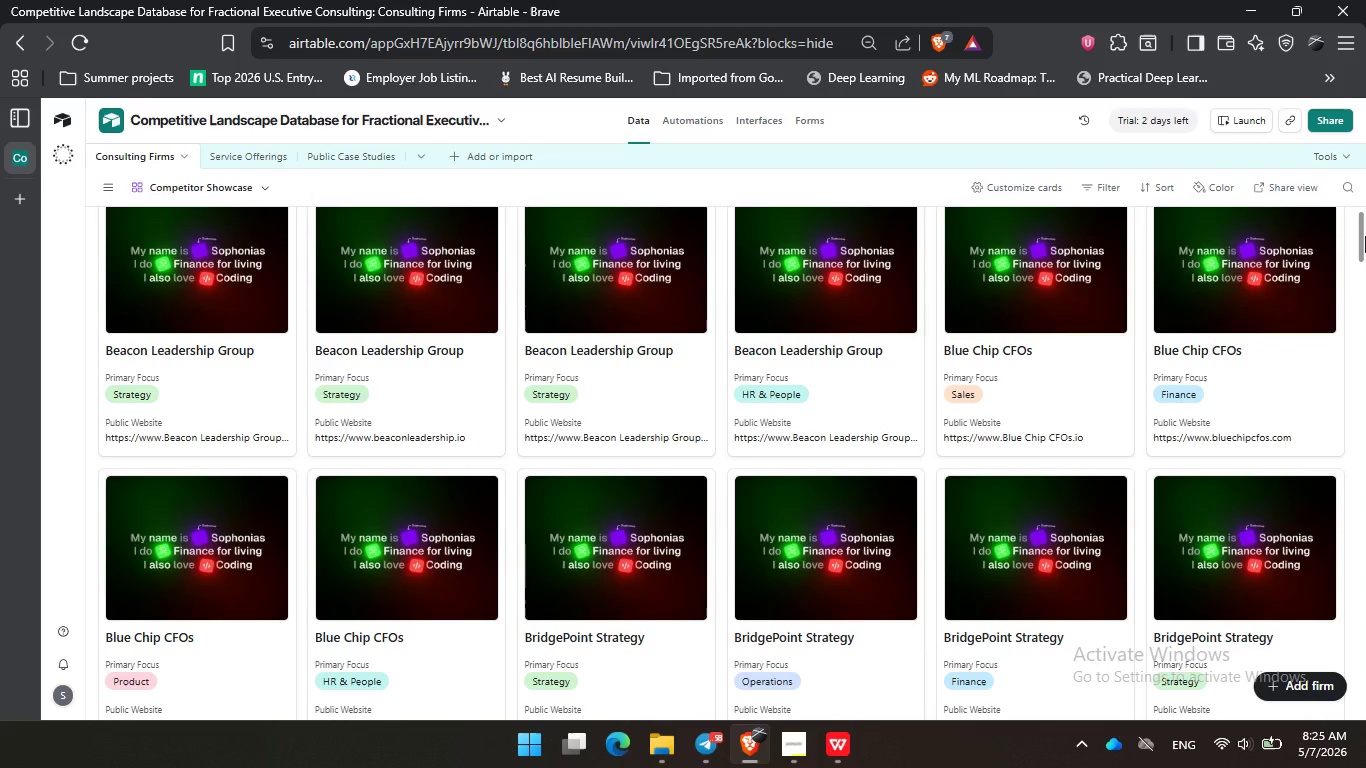 
wait(13.19)
 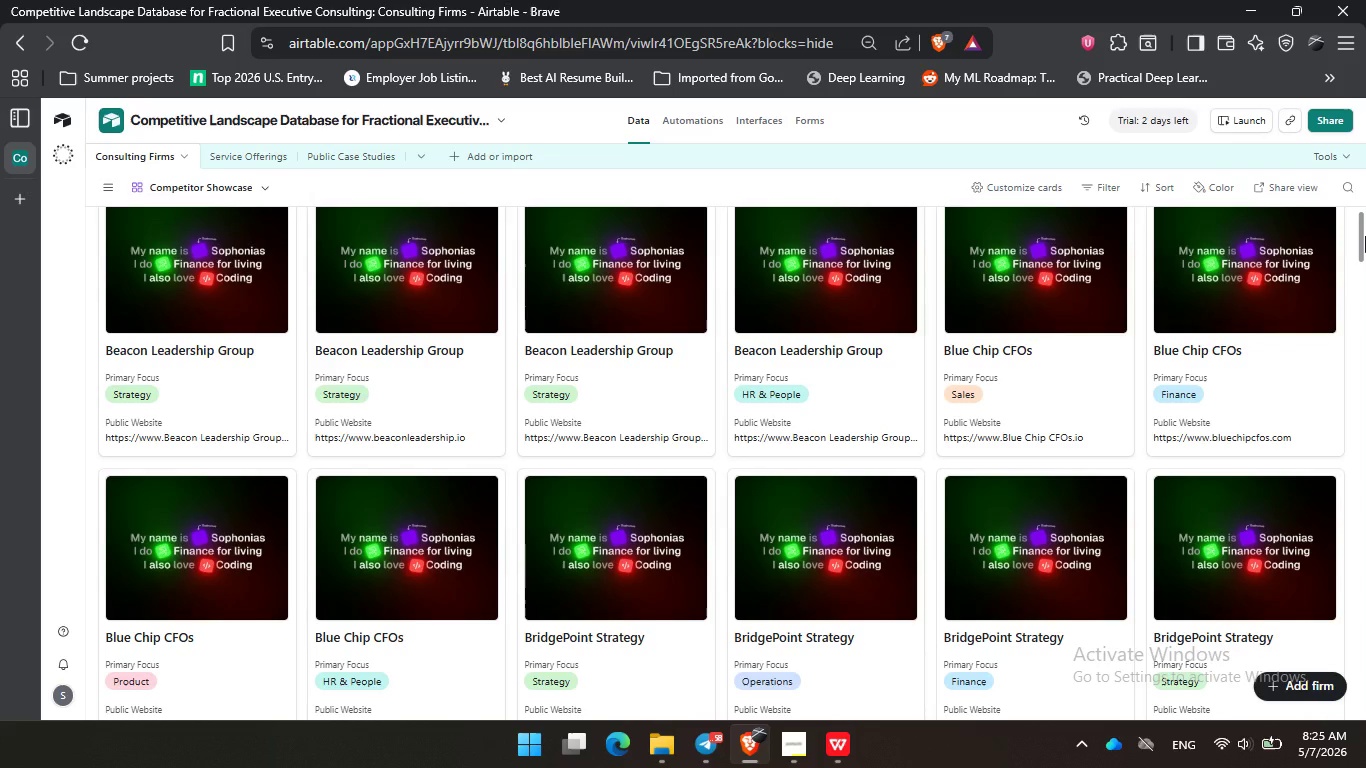 
key(PrintScreen)
 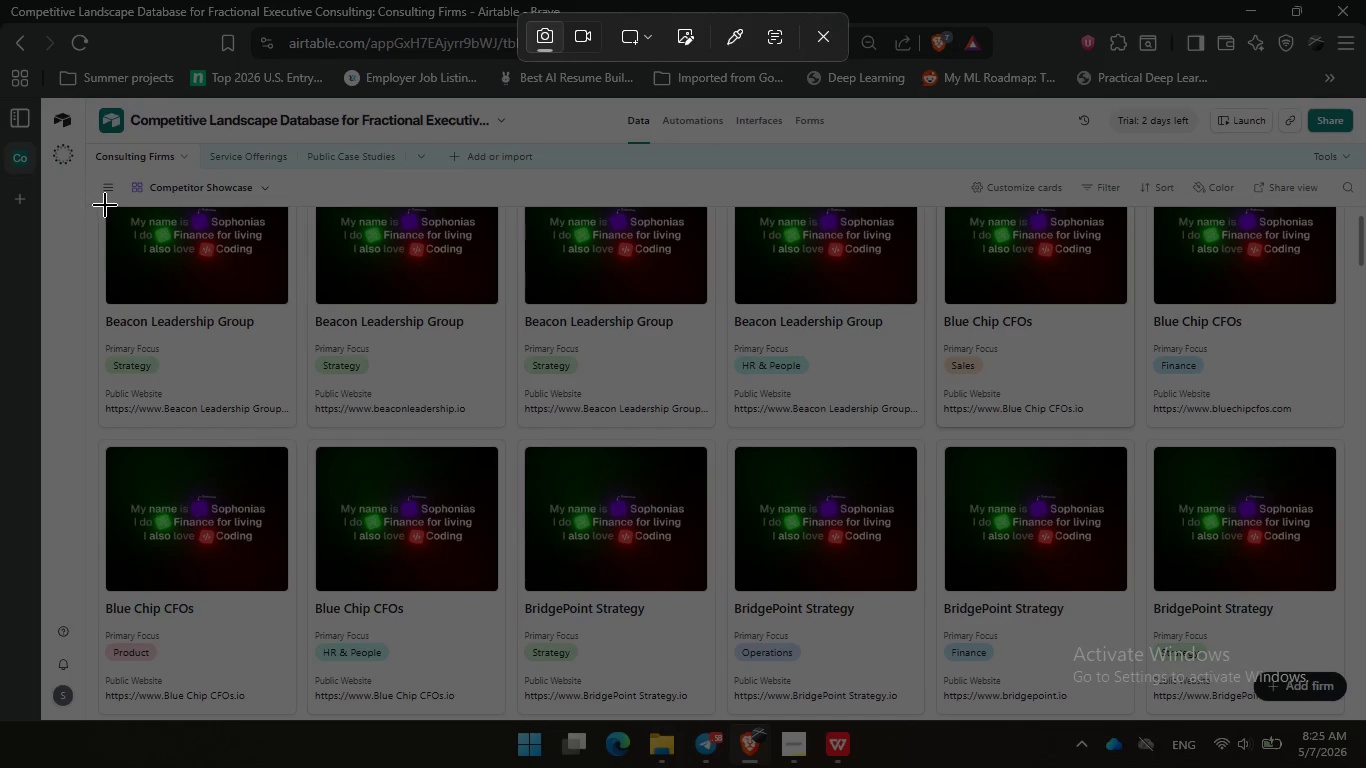 
left_click_drag(start_coordinate=[105, 205], to_coordinate=[1346, 715])
 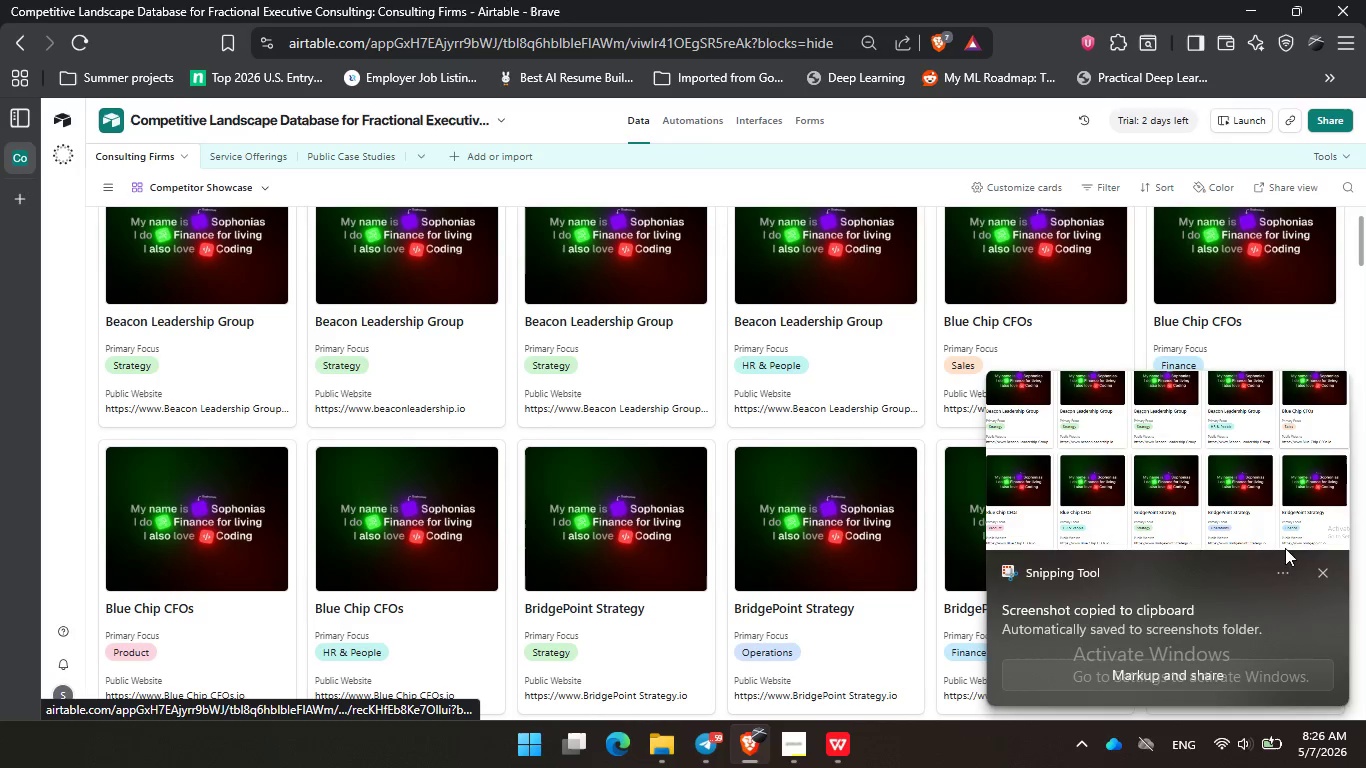 
left_click([1322, 569])
 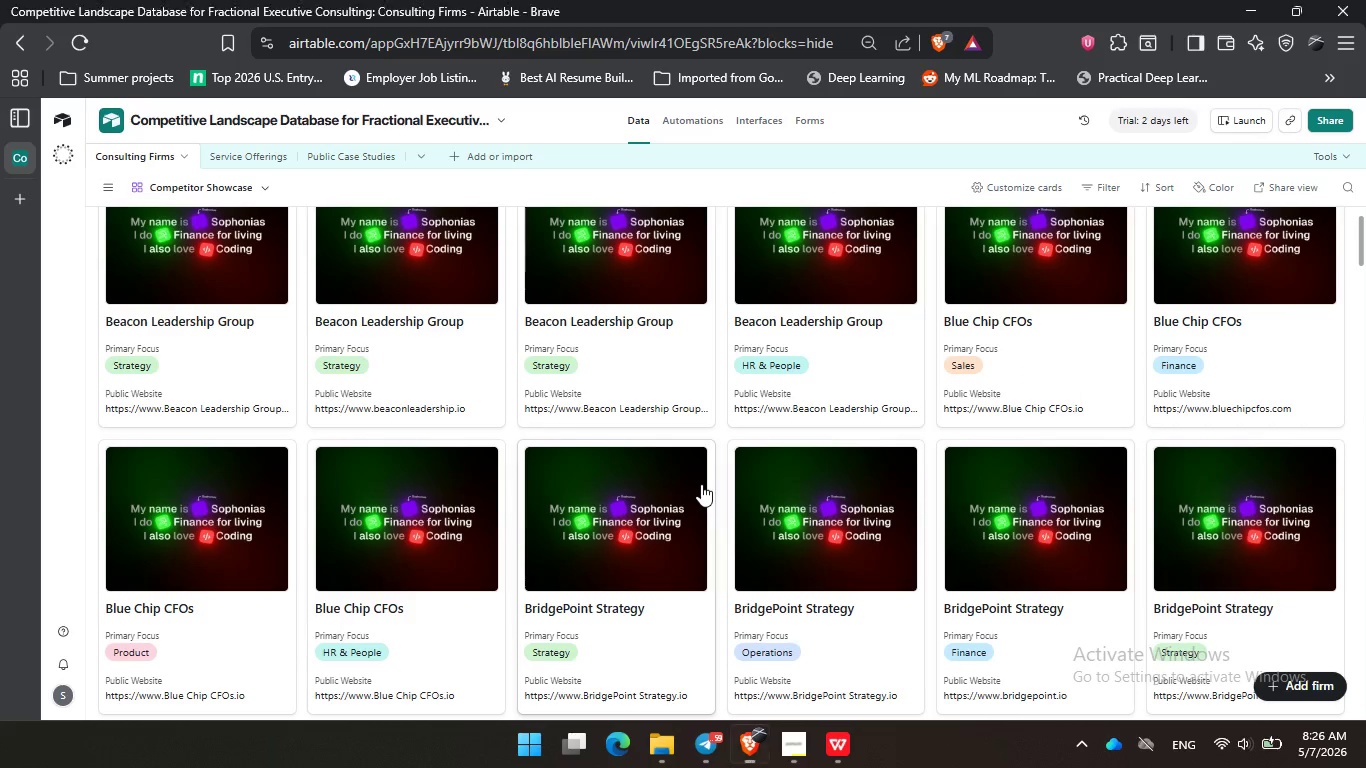 
scroll: coordinate [701, 484], scroll_direction: down, amount: 2.0
 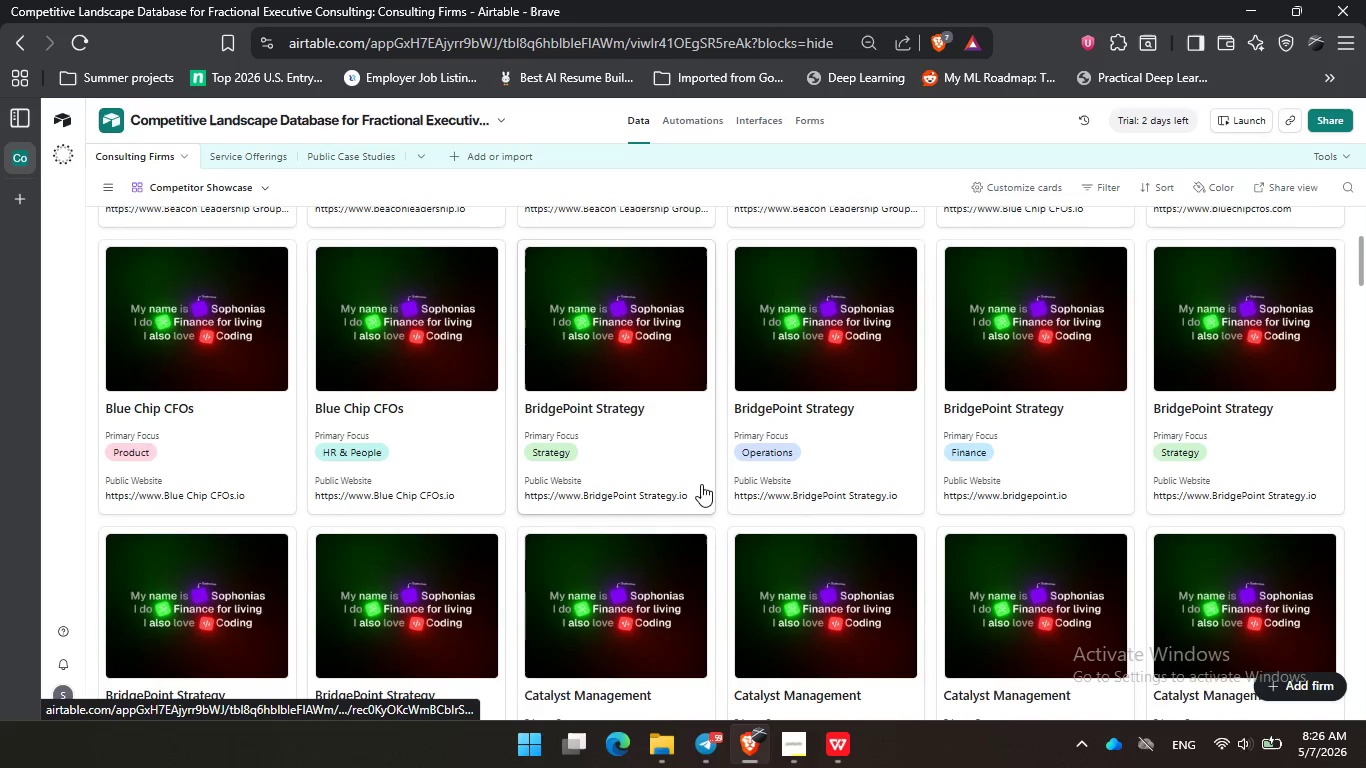 
scroll: coordinate [701, 484], scroll_direction: up, amount: 2.0
 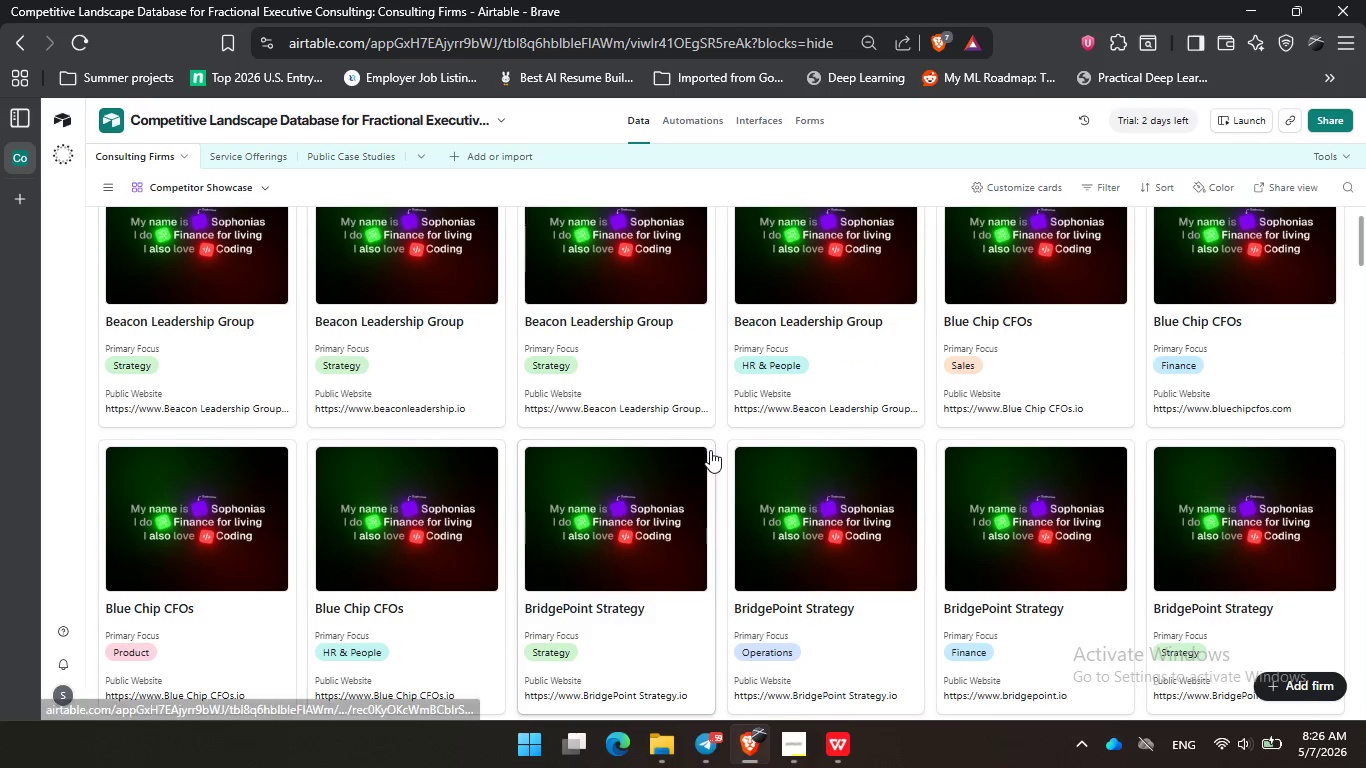 
scroll: coordinate [710, 450], scroll_direction: down, amount: 5.0
 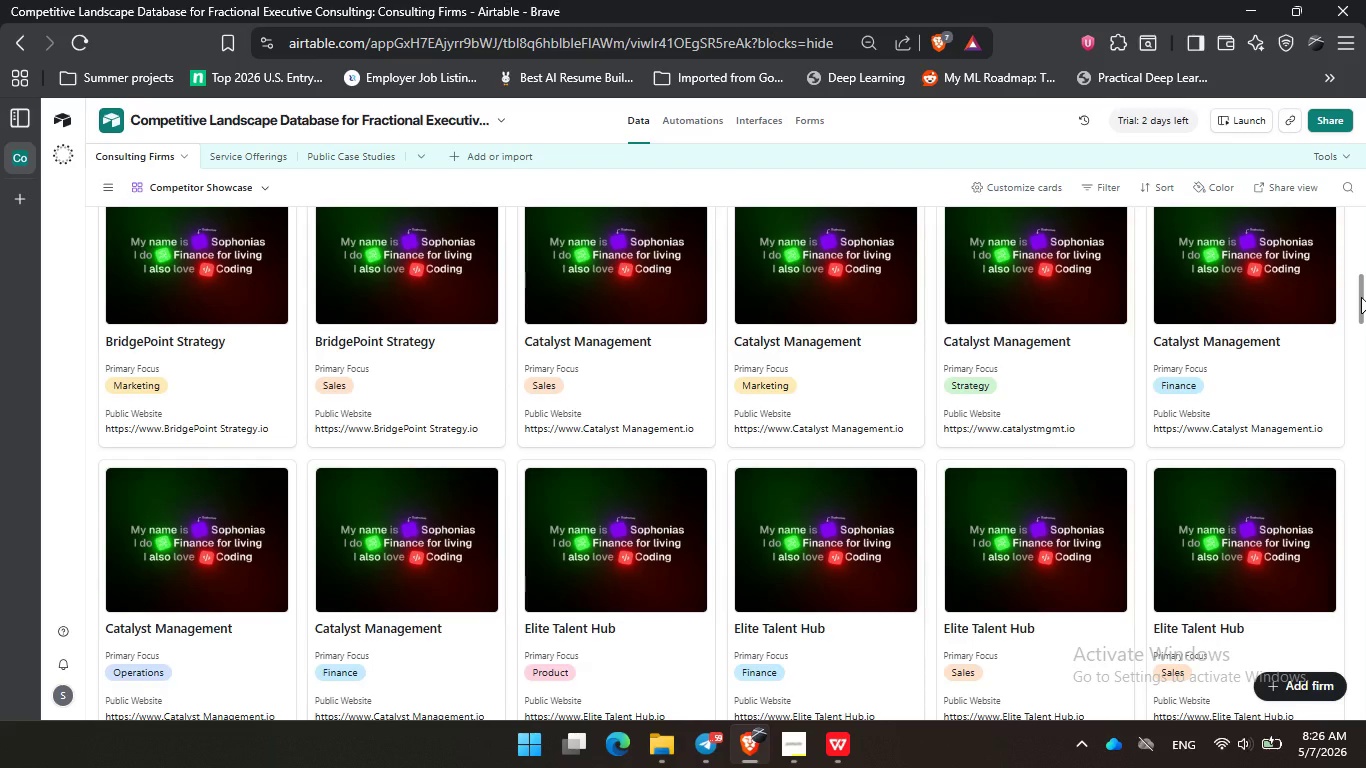 
wait(19.0)
 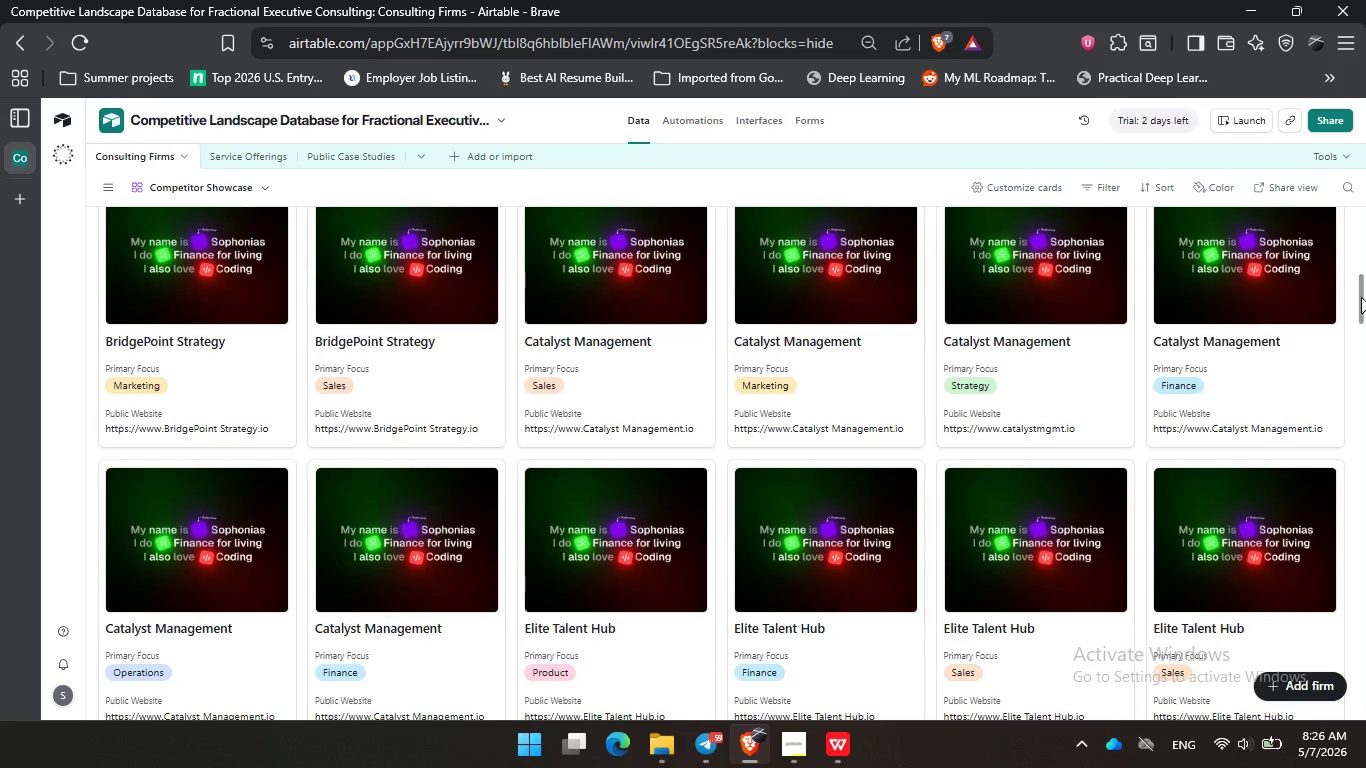 
key(PrintScreen)
 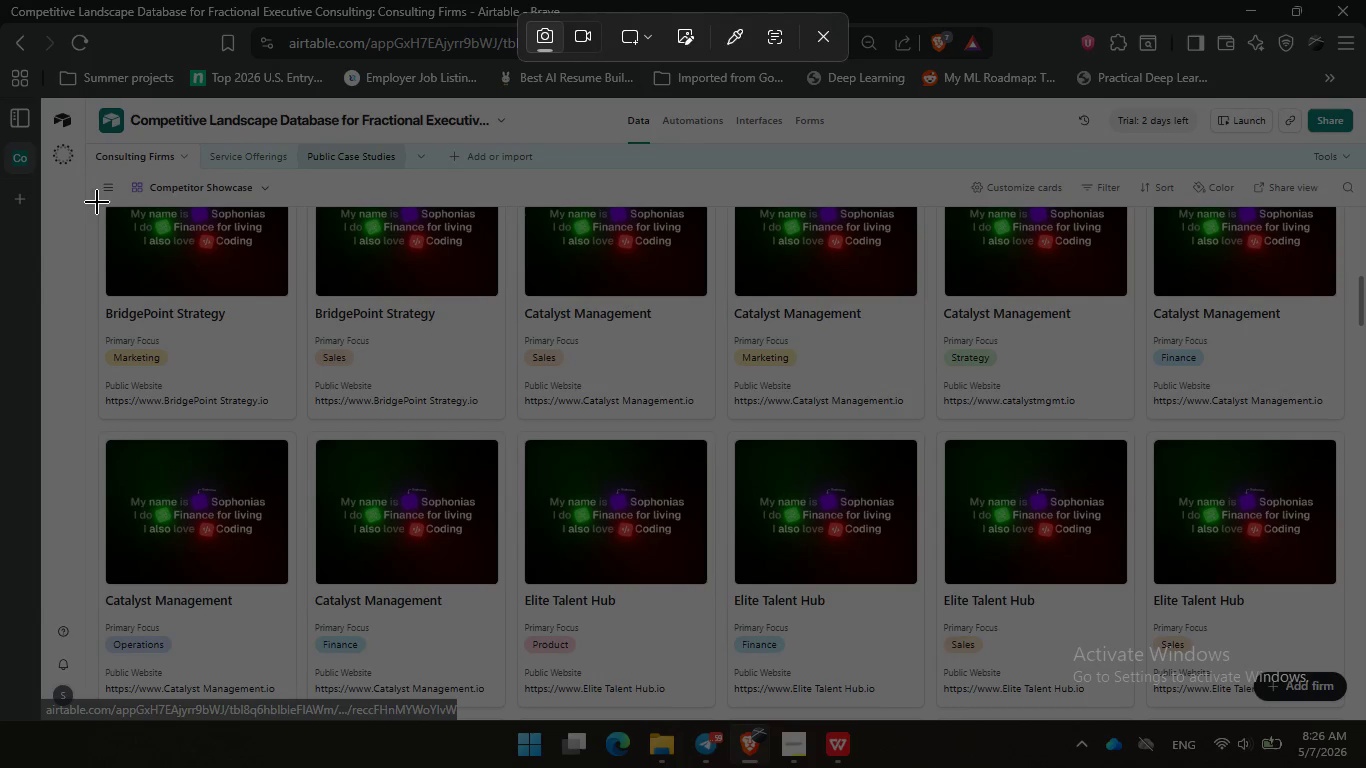 
left_click_drag(start_coordinate=[98, 202], to_coordinate=[1365, 698])
 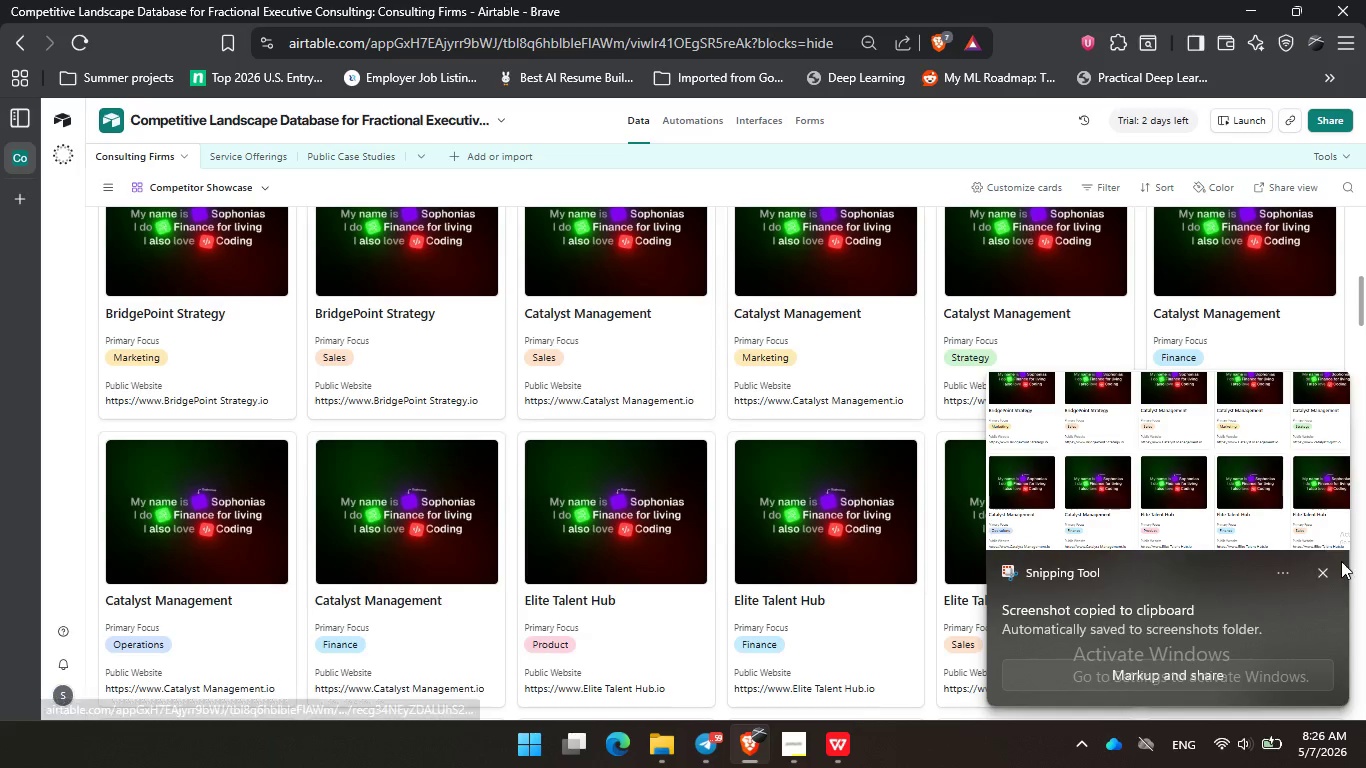 
left_click([1323, 569])
 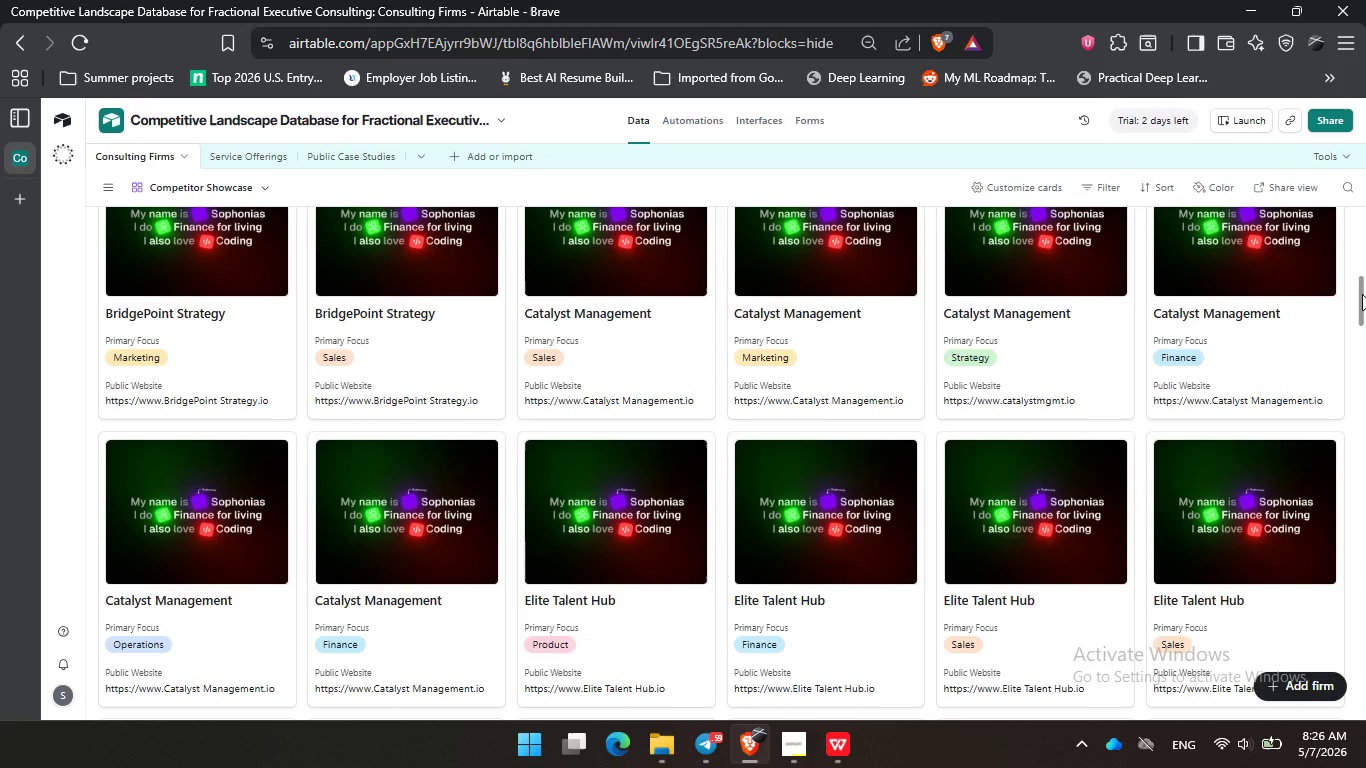 
left_click_drag(start_coordinate=[1362, 294], to_coordinate=[1357, 355])
 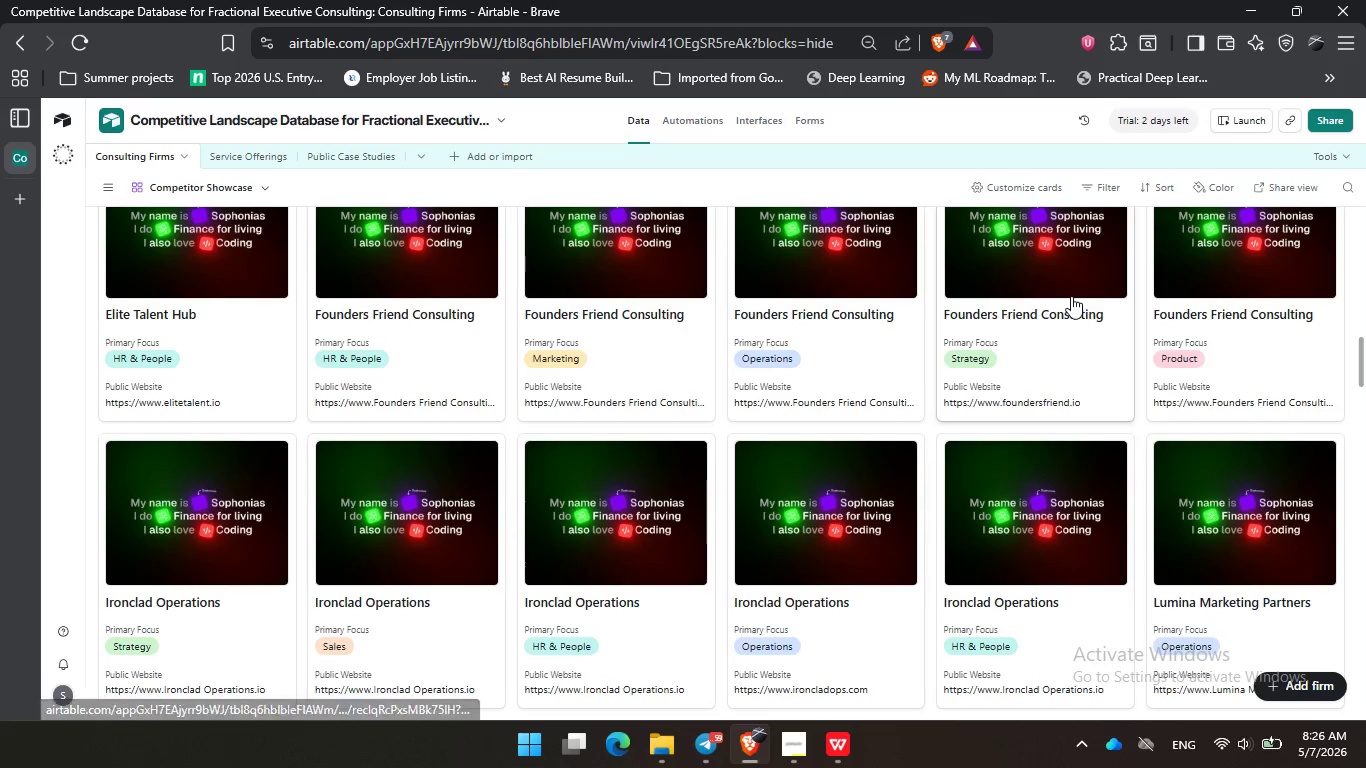 
key(PrintScreen)
 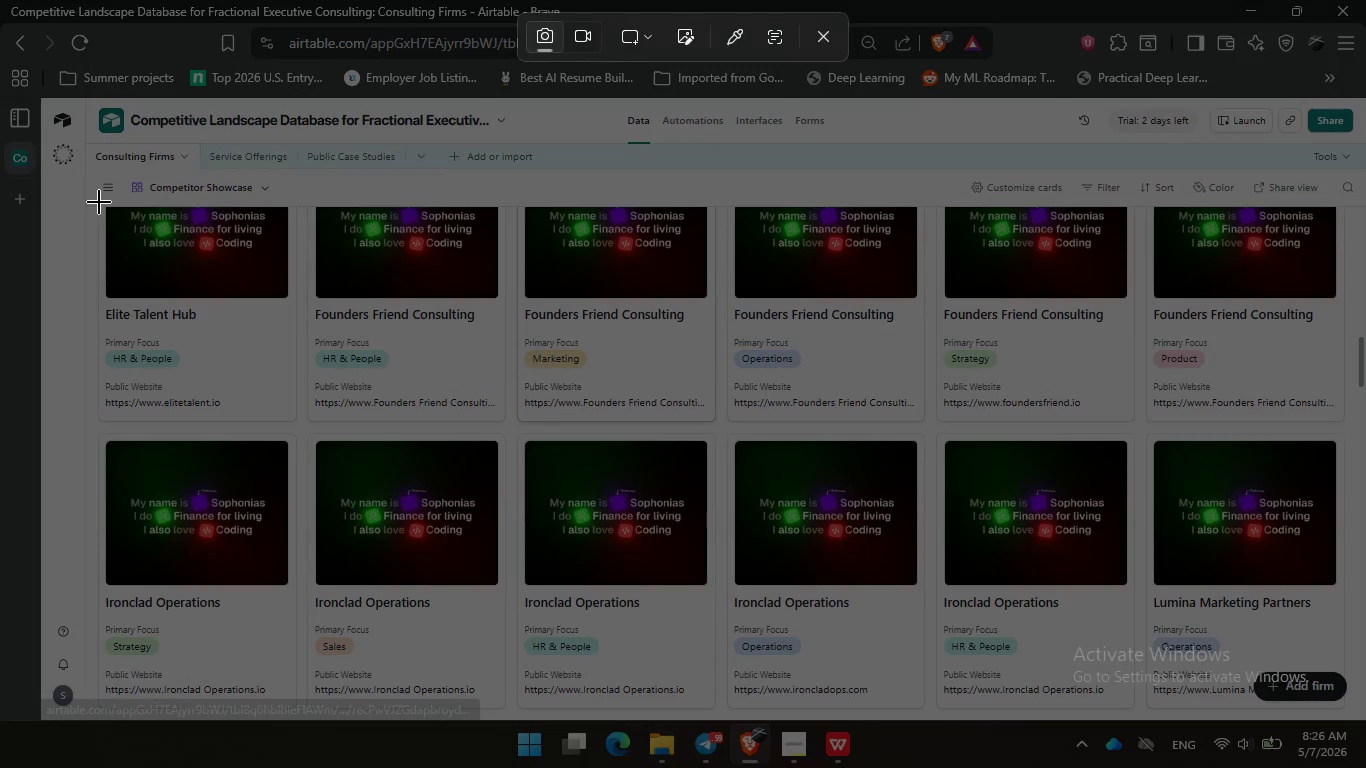 
left_click_drag(start_coordinate=[100, 203], to_coordinate=[1343, 693])
 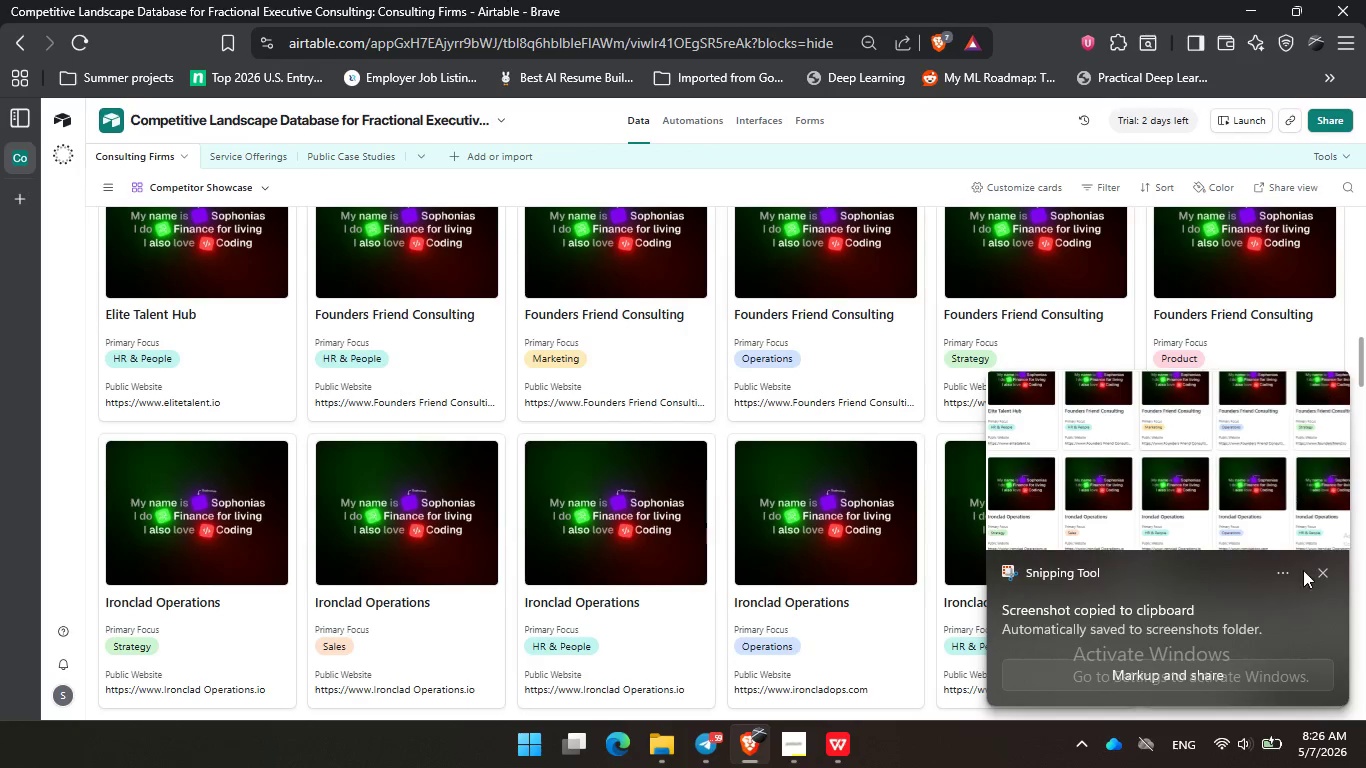 
left_click([1324, 570])
 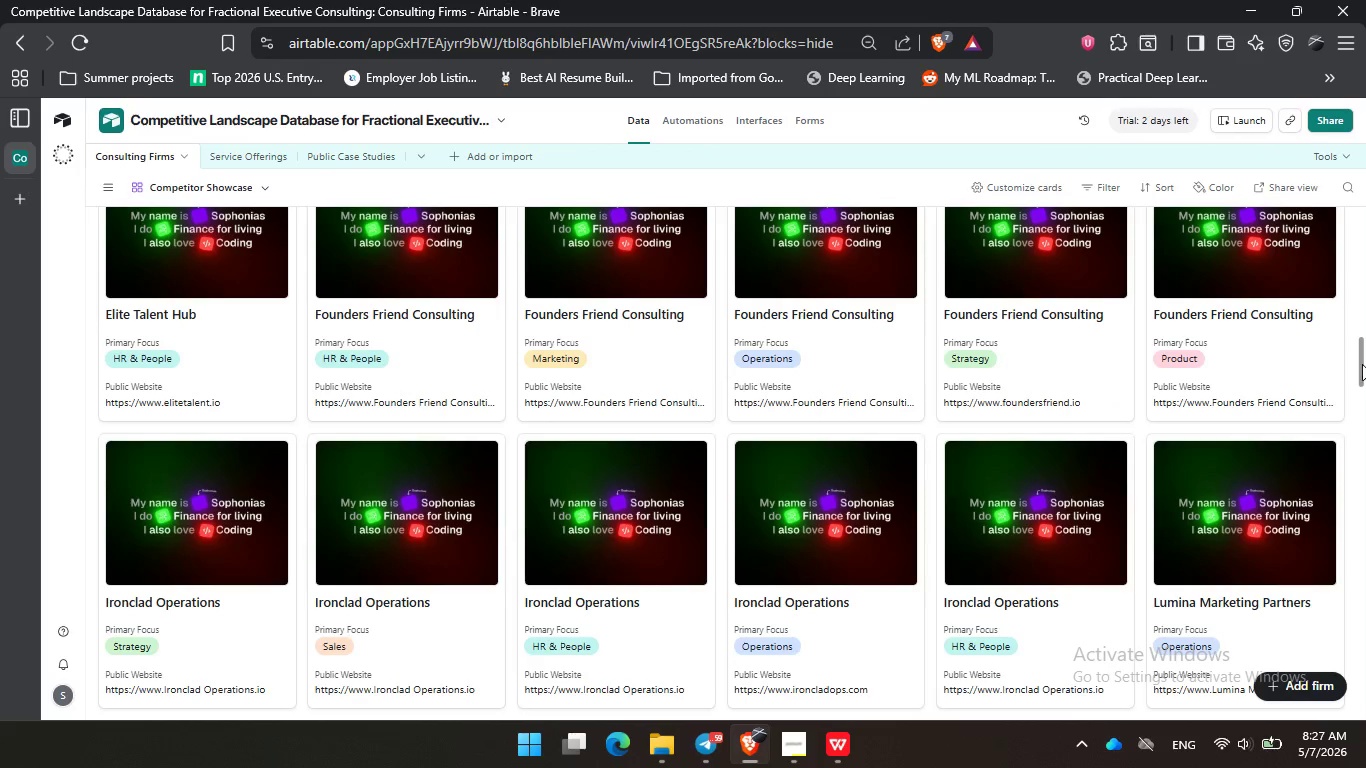 
left_click_drag(start_coordinate=[1362, 364], to_coordinate=[1358, 423])
 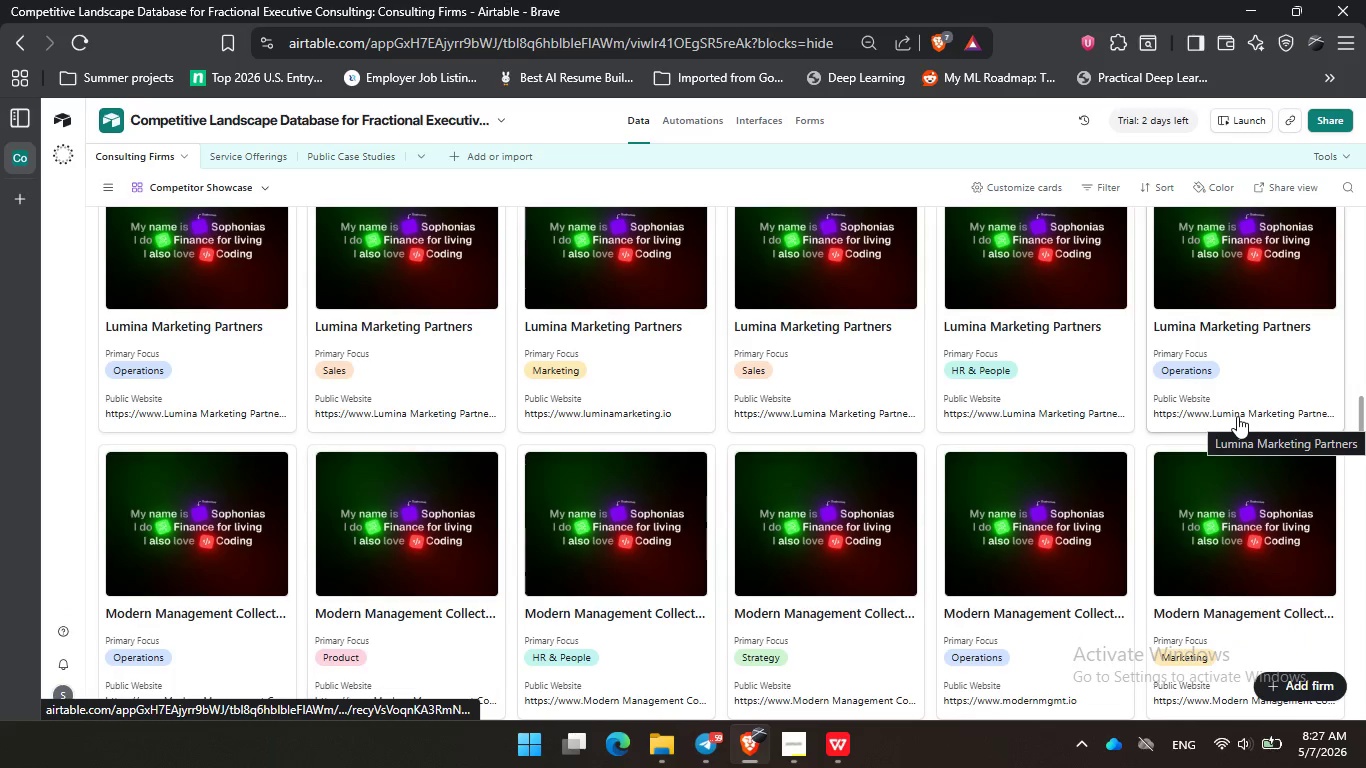 
key(PrintScreen)
 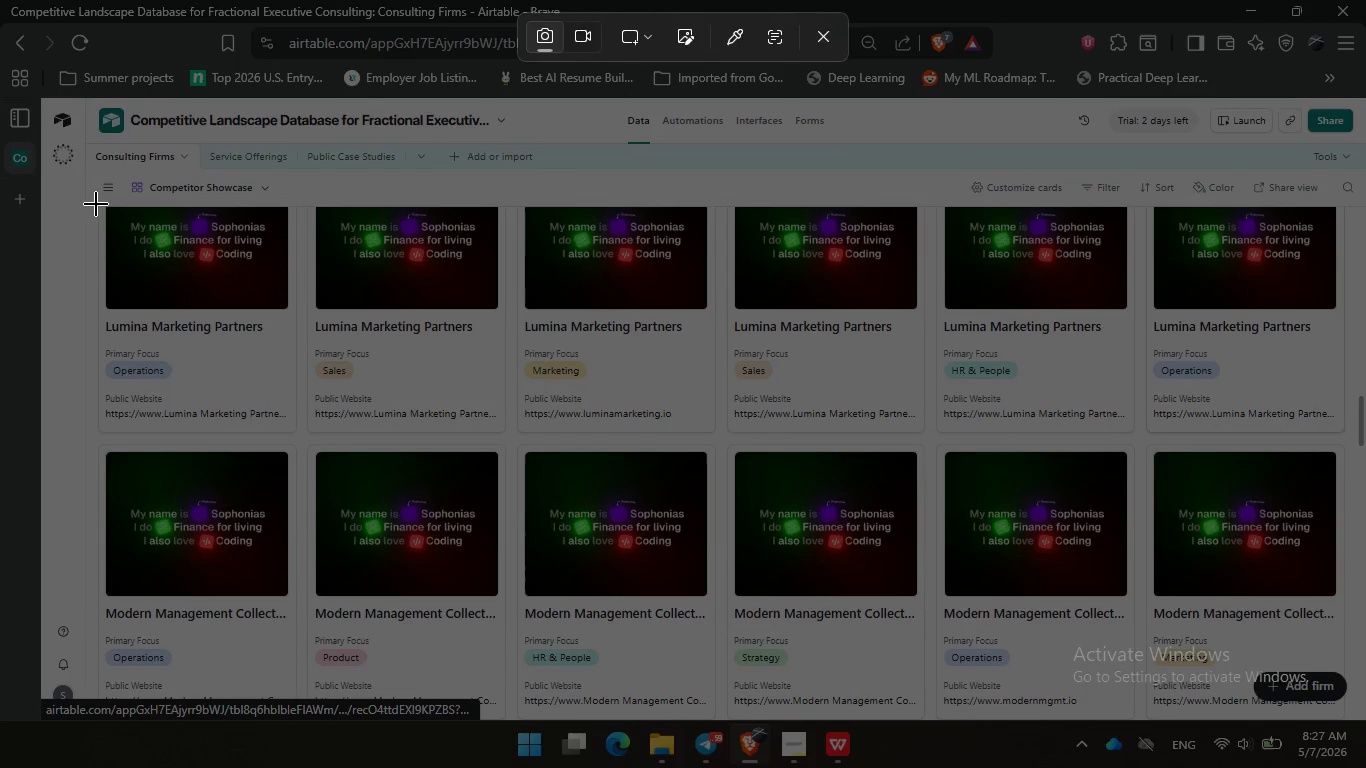 
left_click_drag(start_coordinate=[100, 202], to_coordinate=[1365, 697])
 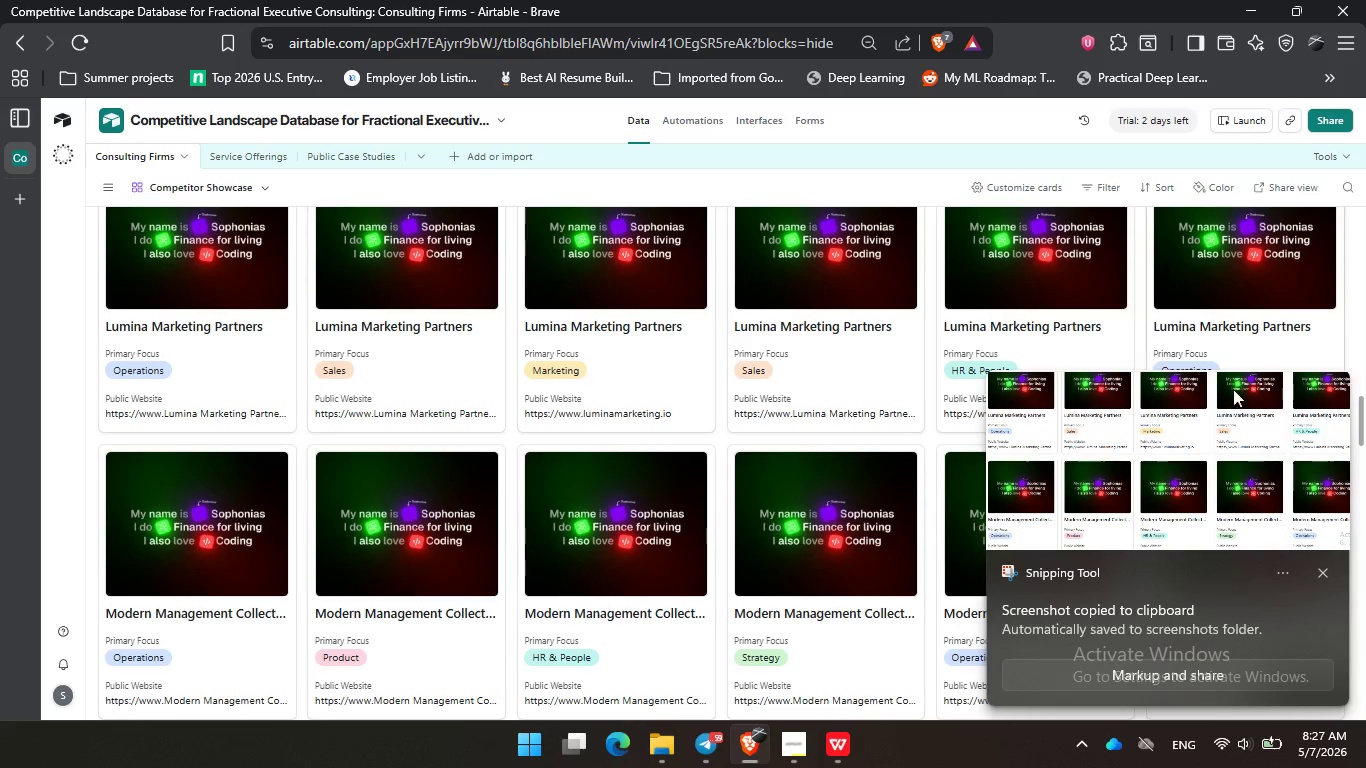 
left_click([1324, 571])
 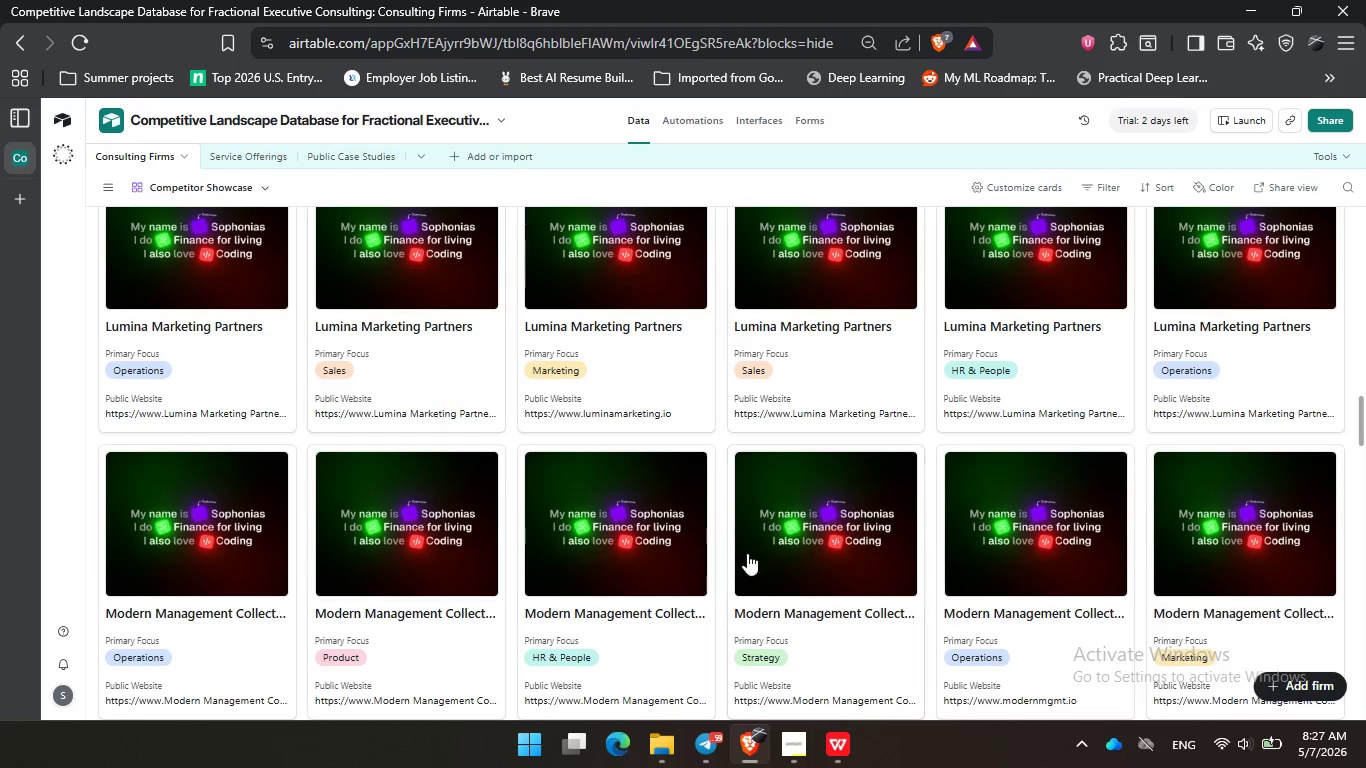 
left_click([800, 761])